 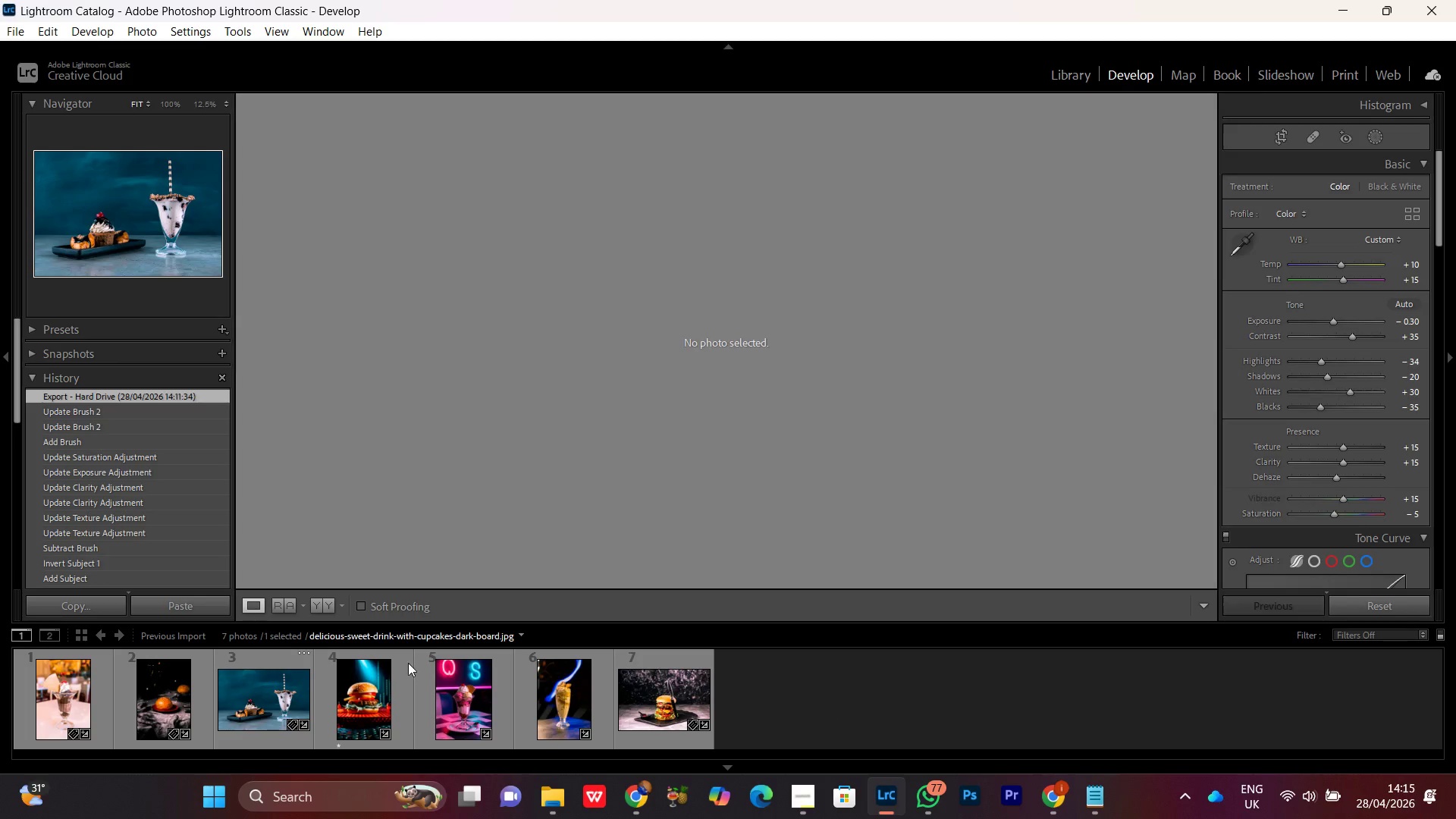 
double_click([444, 720])
 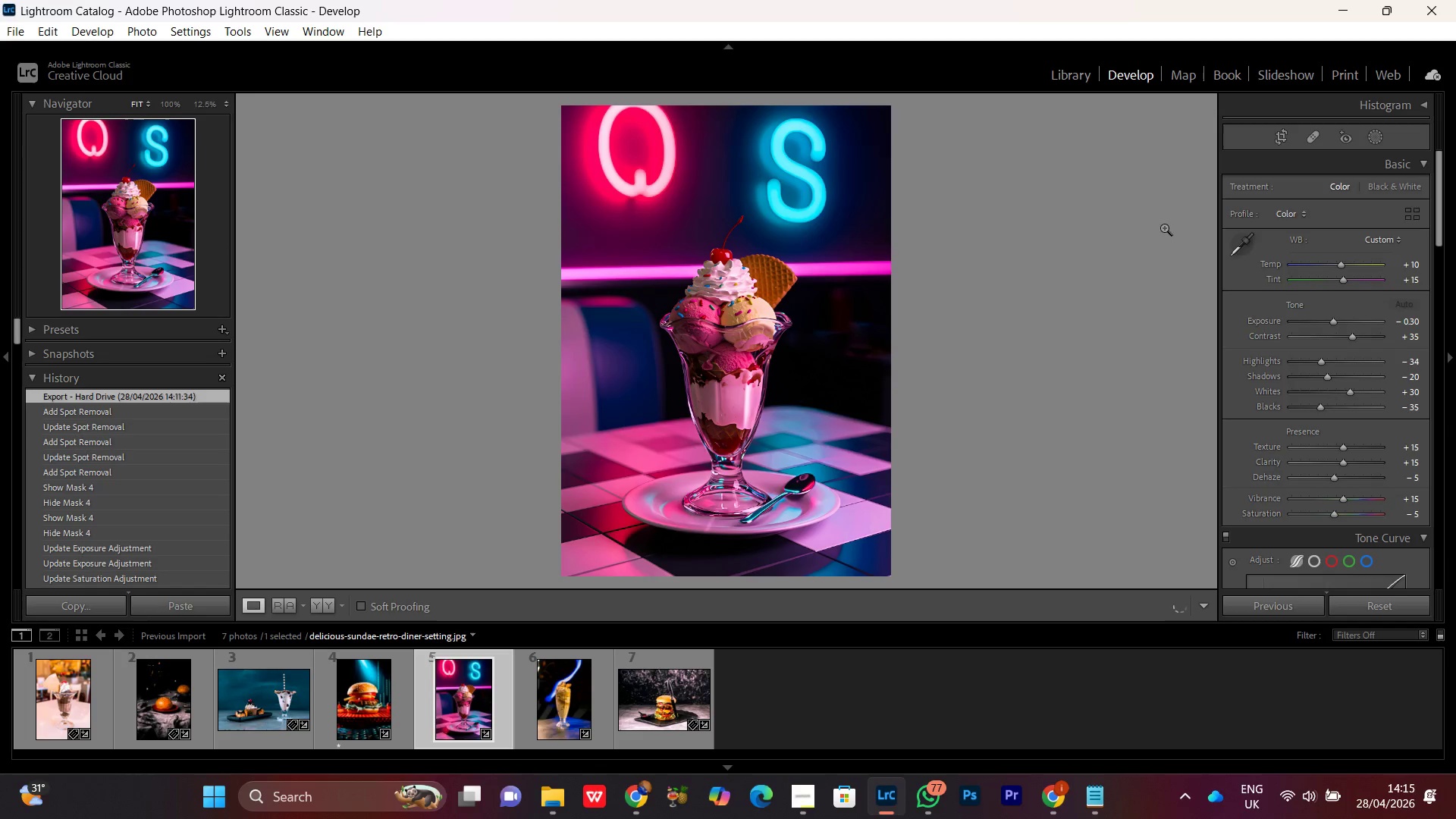 
left_click([1316, 137])
 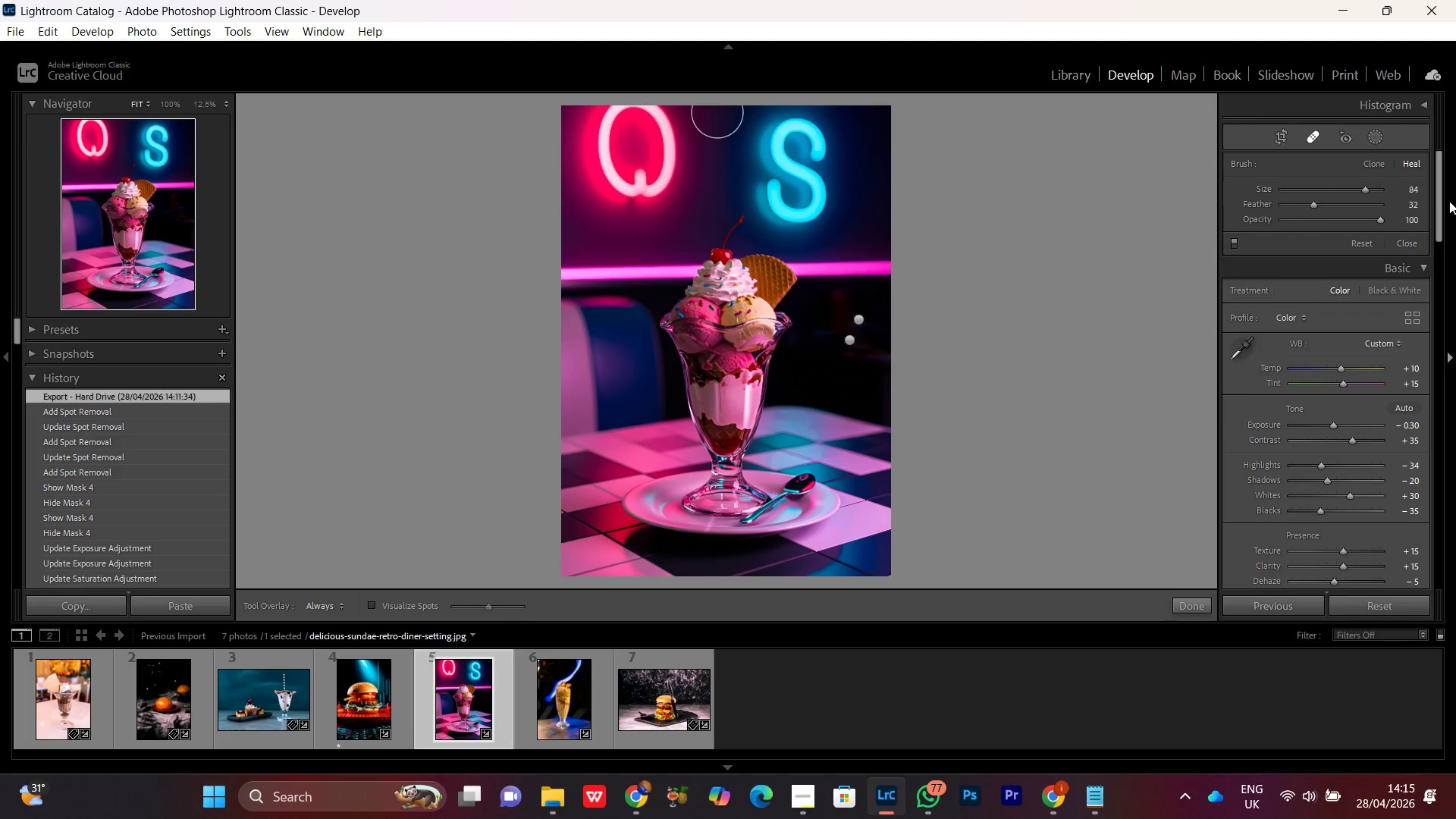 
left_click([1370, 134])
 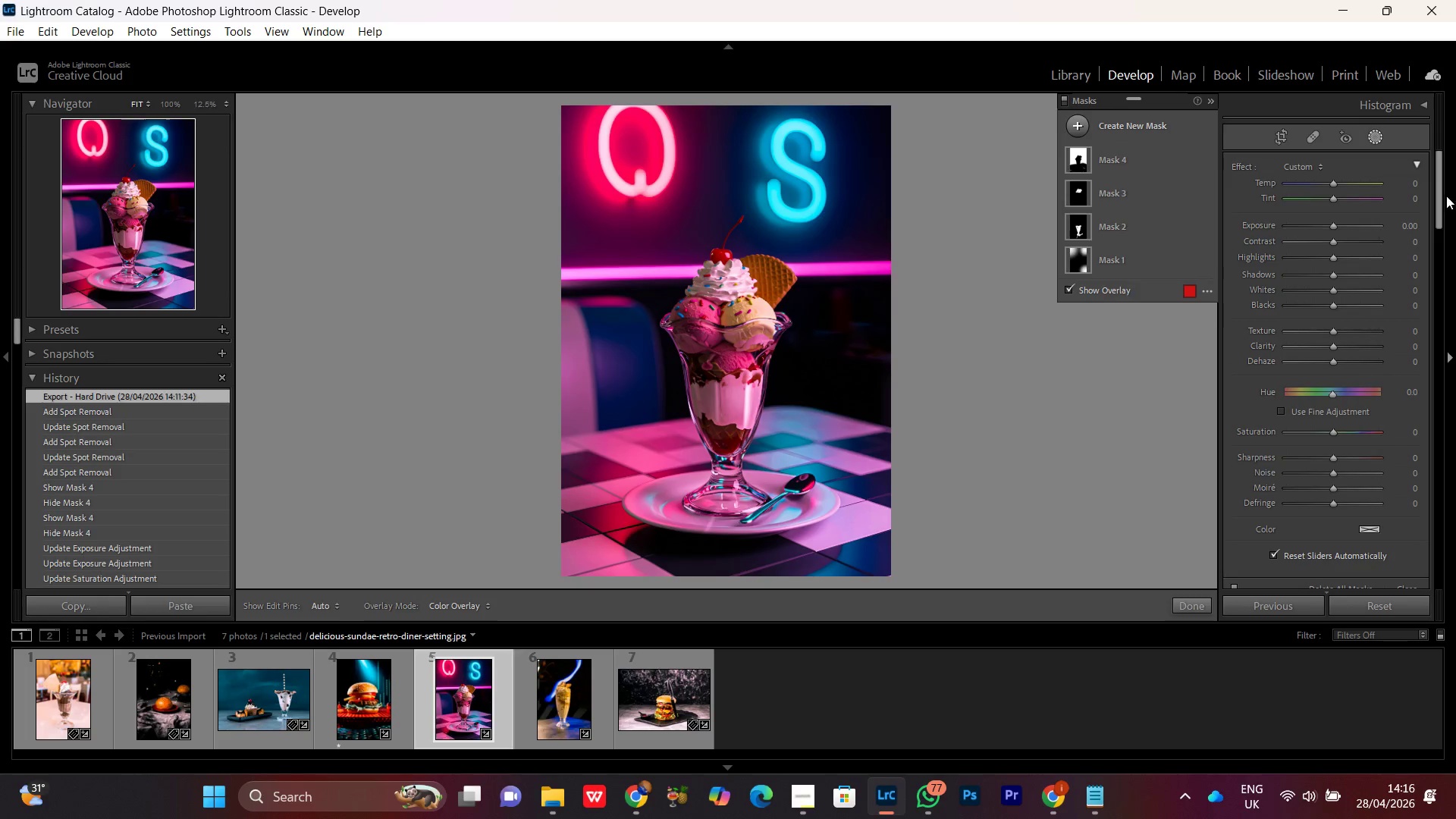 
left_click_drag(start_coordinate=[1438, 196], to_coordinate=[1448, 396])
 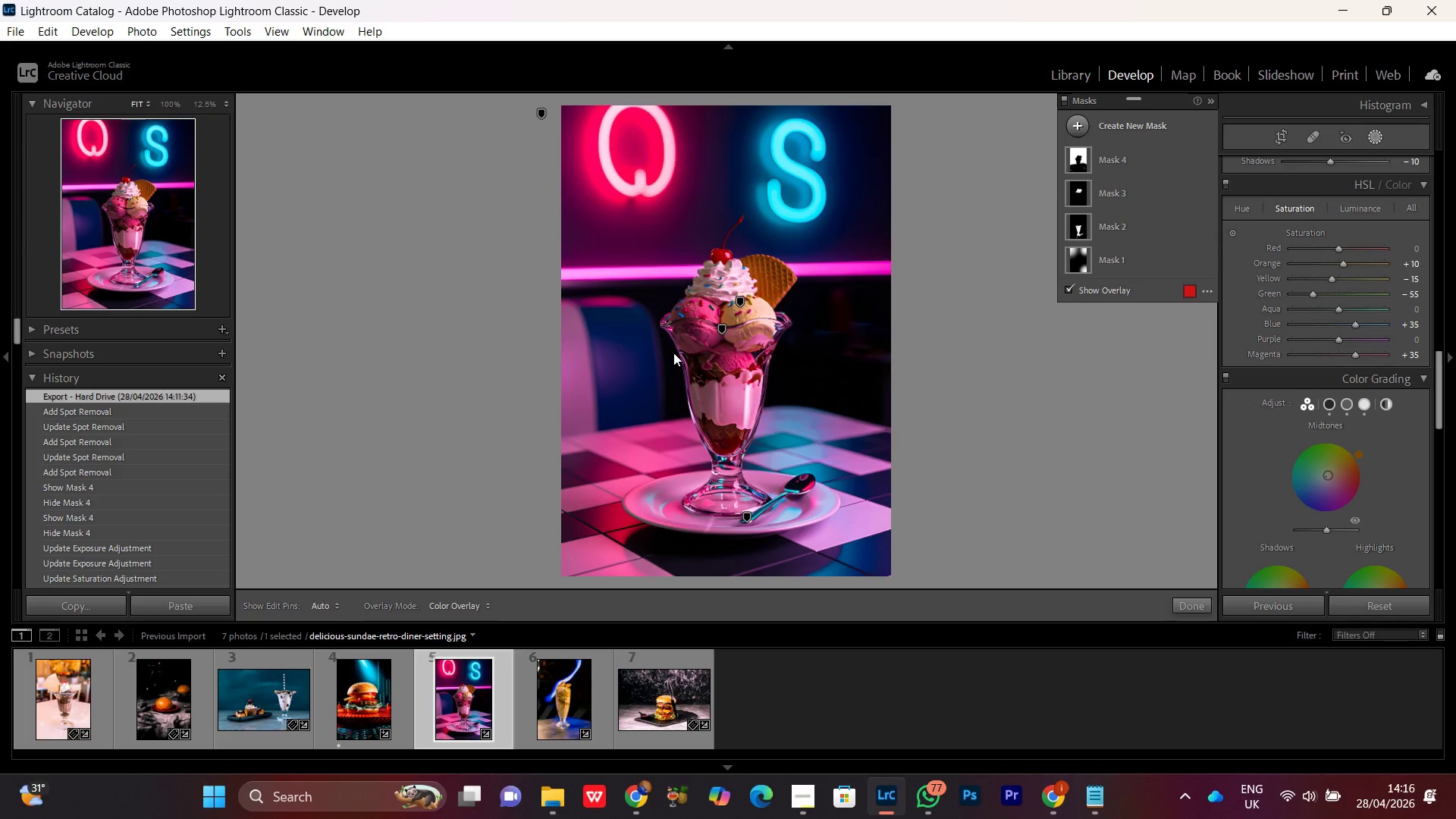 
key(PrintScreen)
 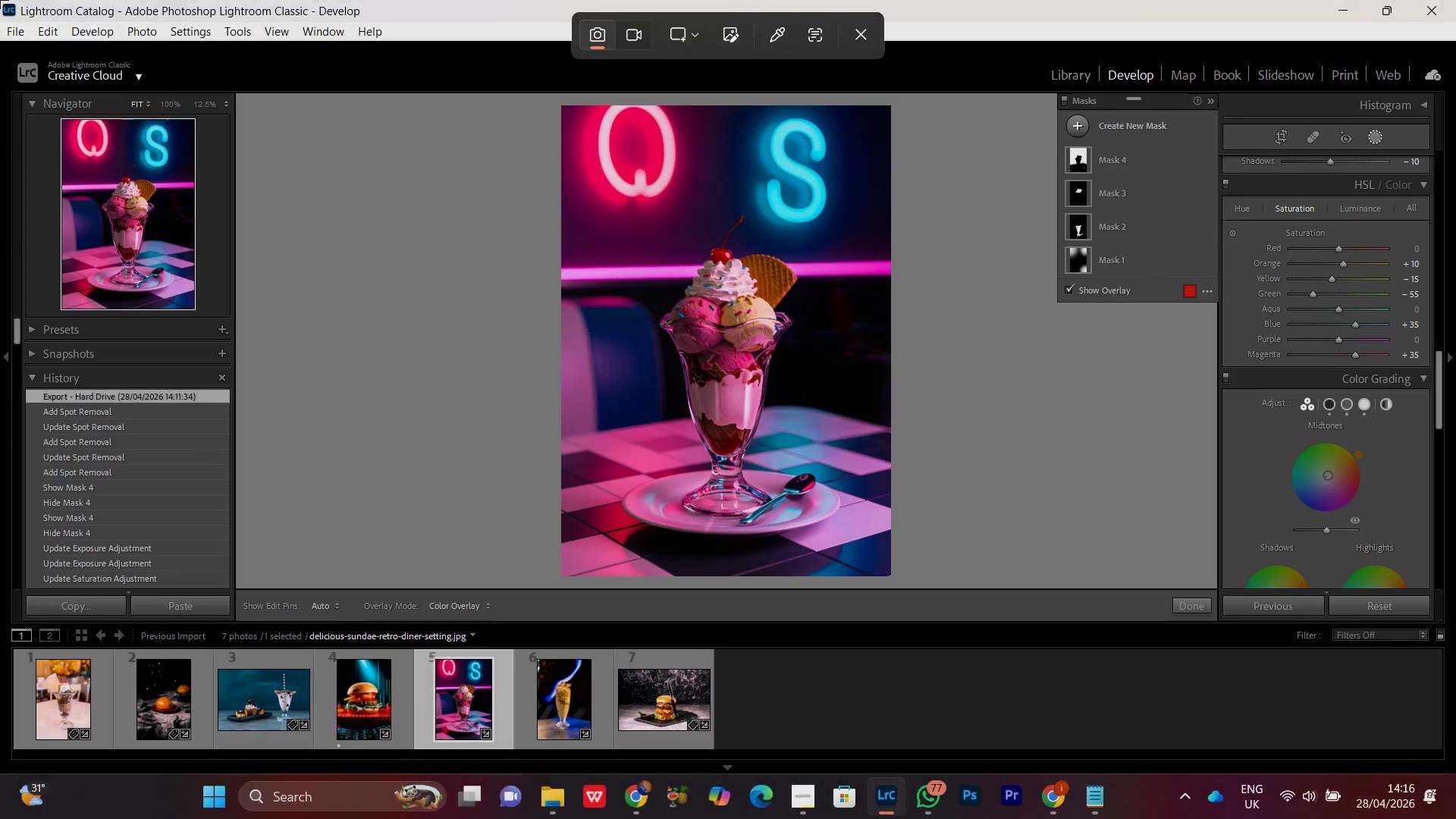 
left_click_drag(start_coordinate=[0, 0], to_coordinate=[1455, 767])
 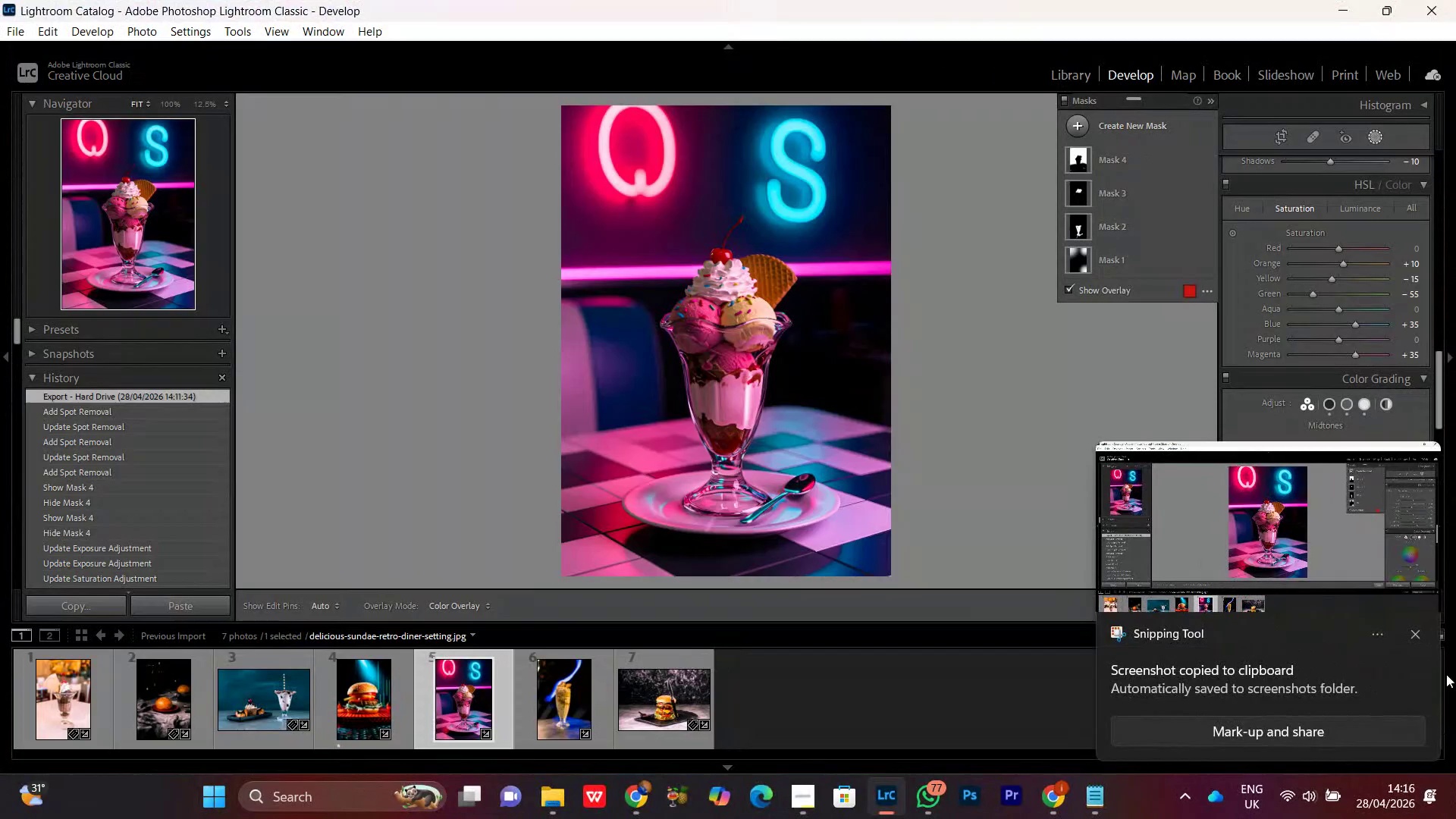 
left_click([1414, 636])